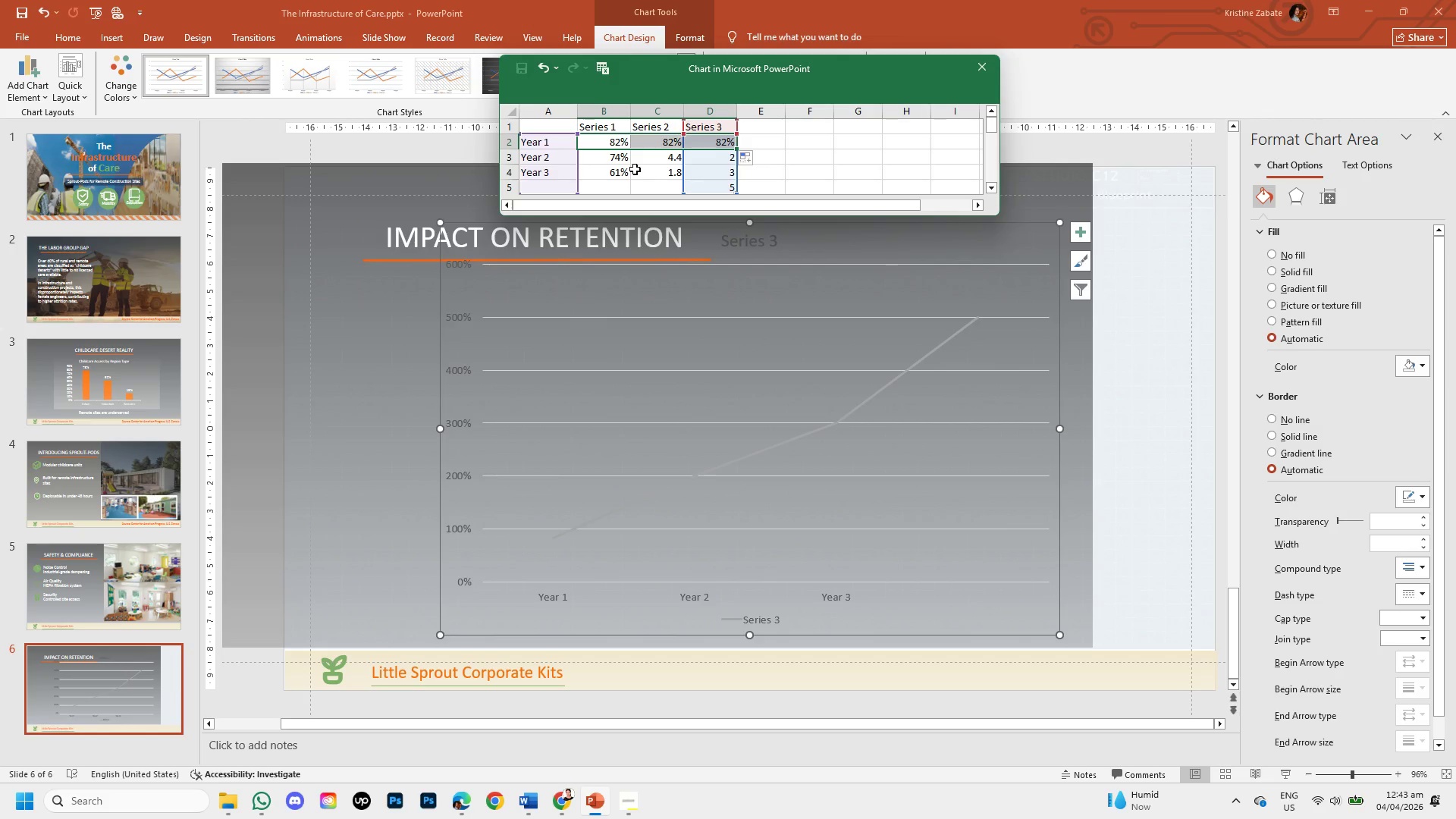 
left_click_drag(start_coordinate=[735, 146], to_coordinate=[653, 143])
 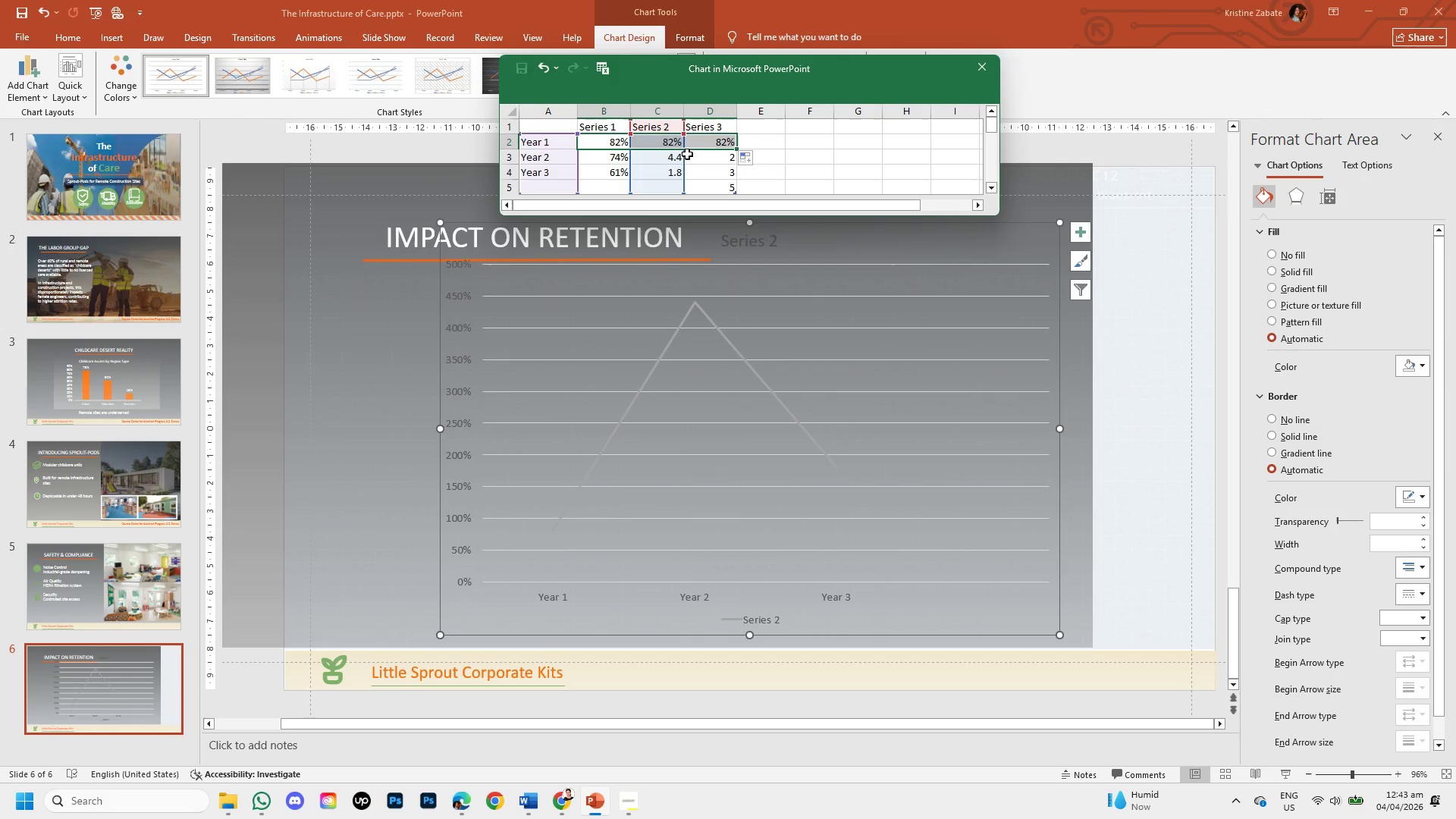 
left_click_drag(start_coordinate=[677, 147], to_coordinate=[620, 147])
 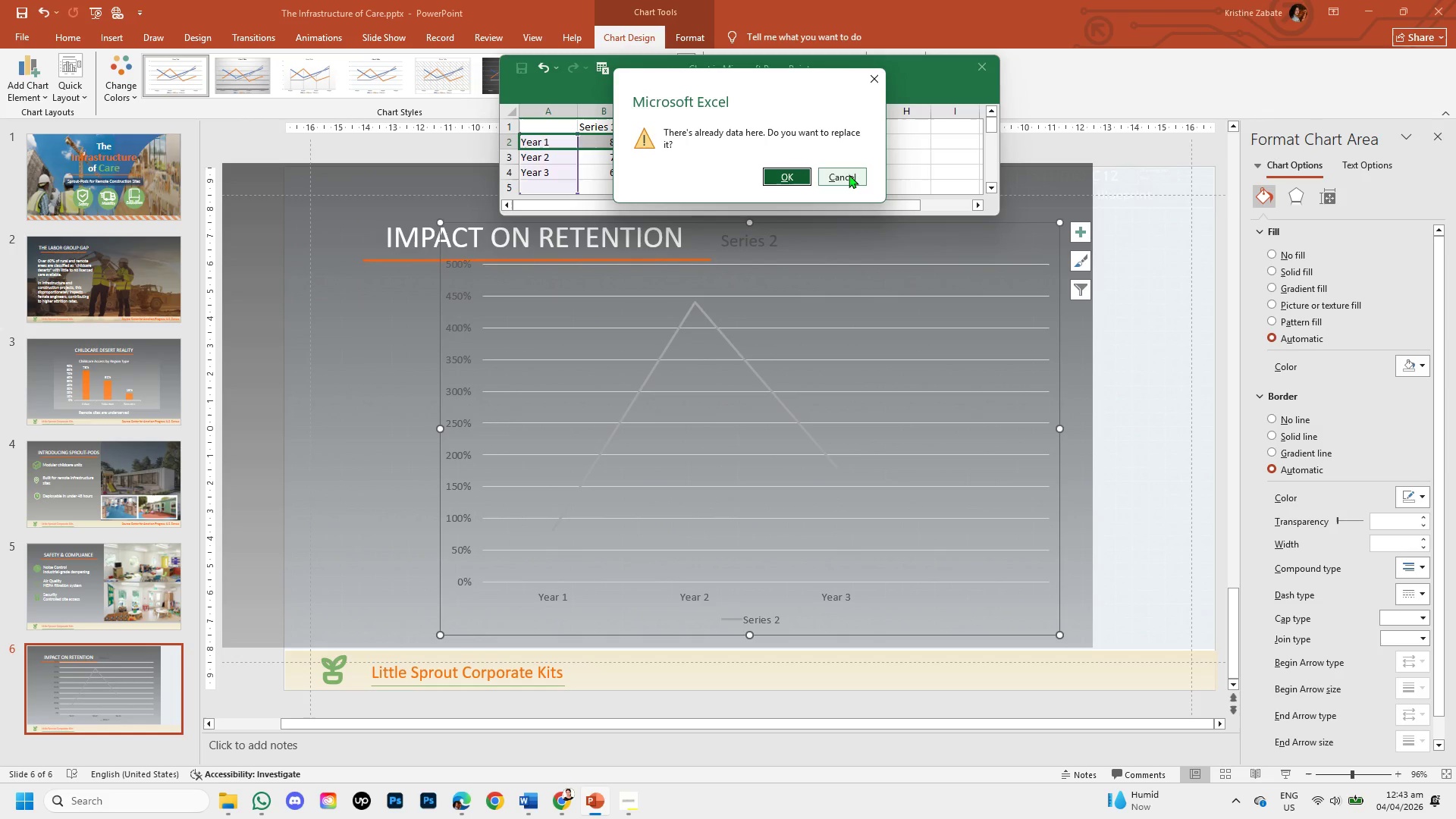 
left_click([786, 173])
 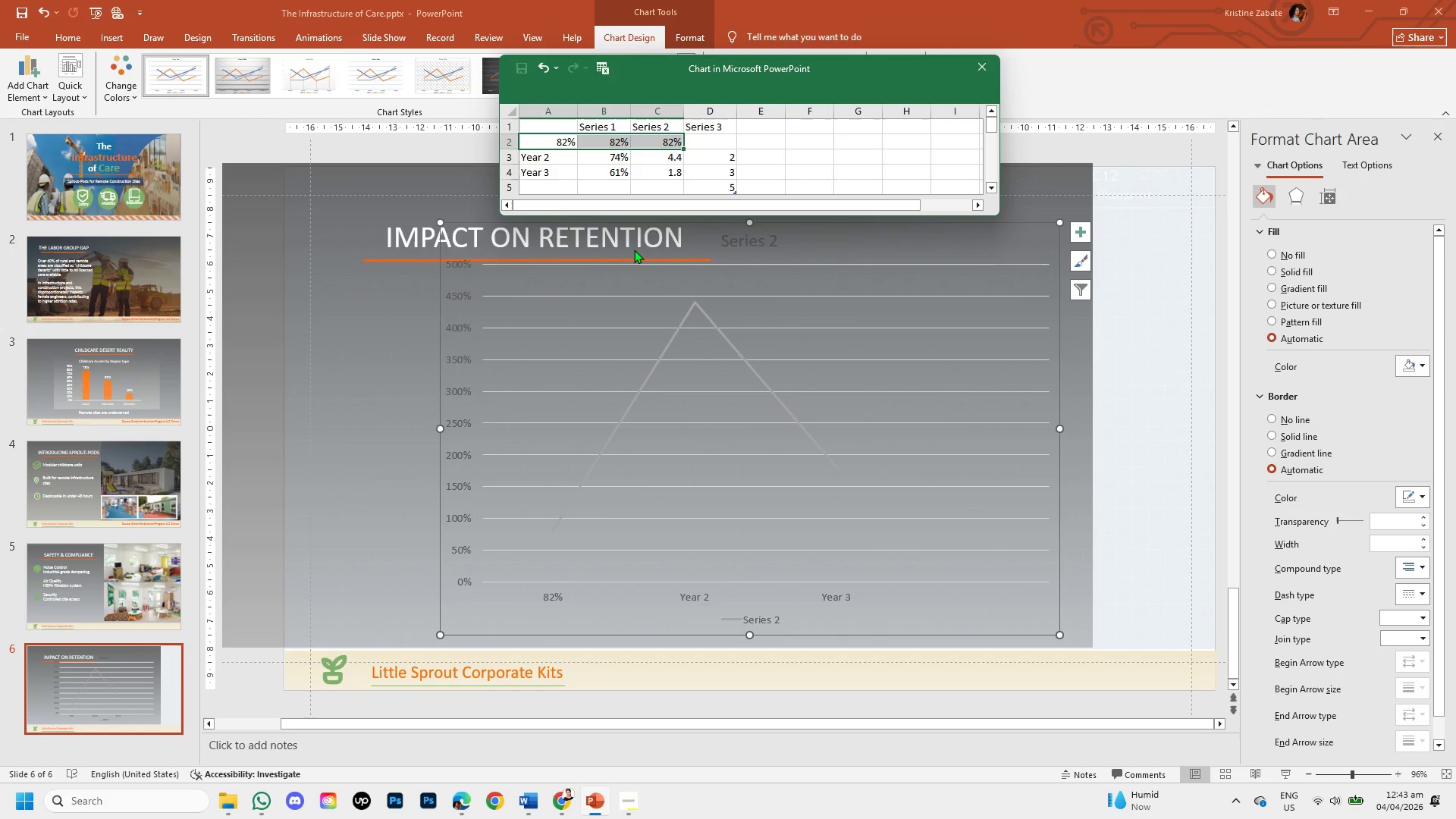 
key(Control+Z)
 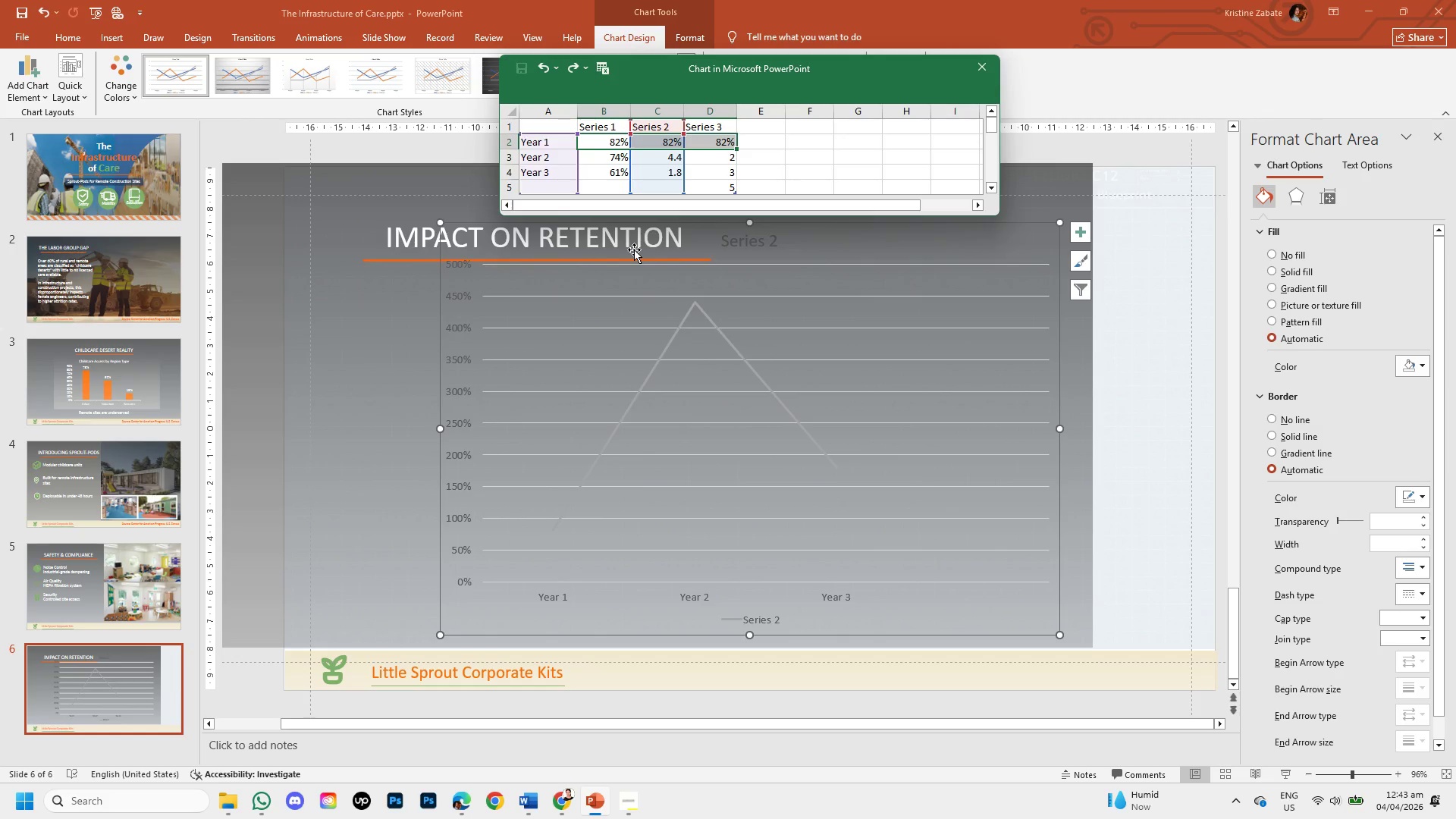 
hold_key(key=ControlLeft, duration=2.19)
 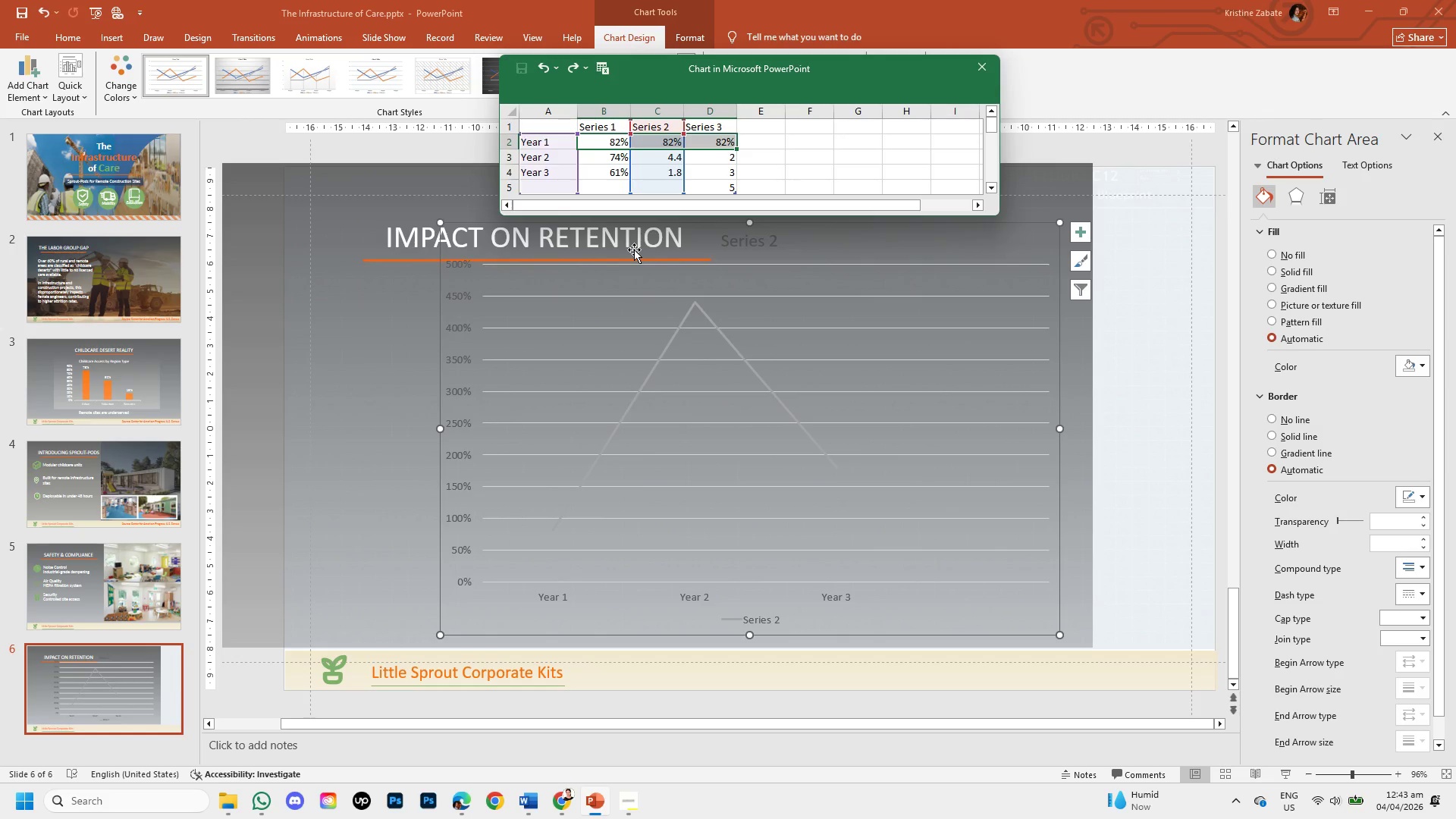 
key(Control+Z)
 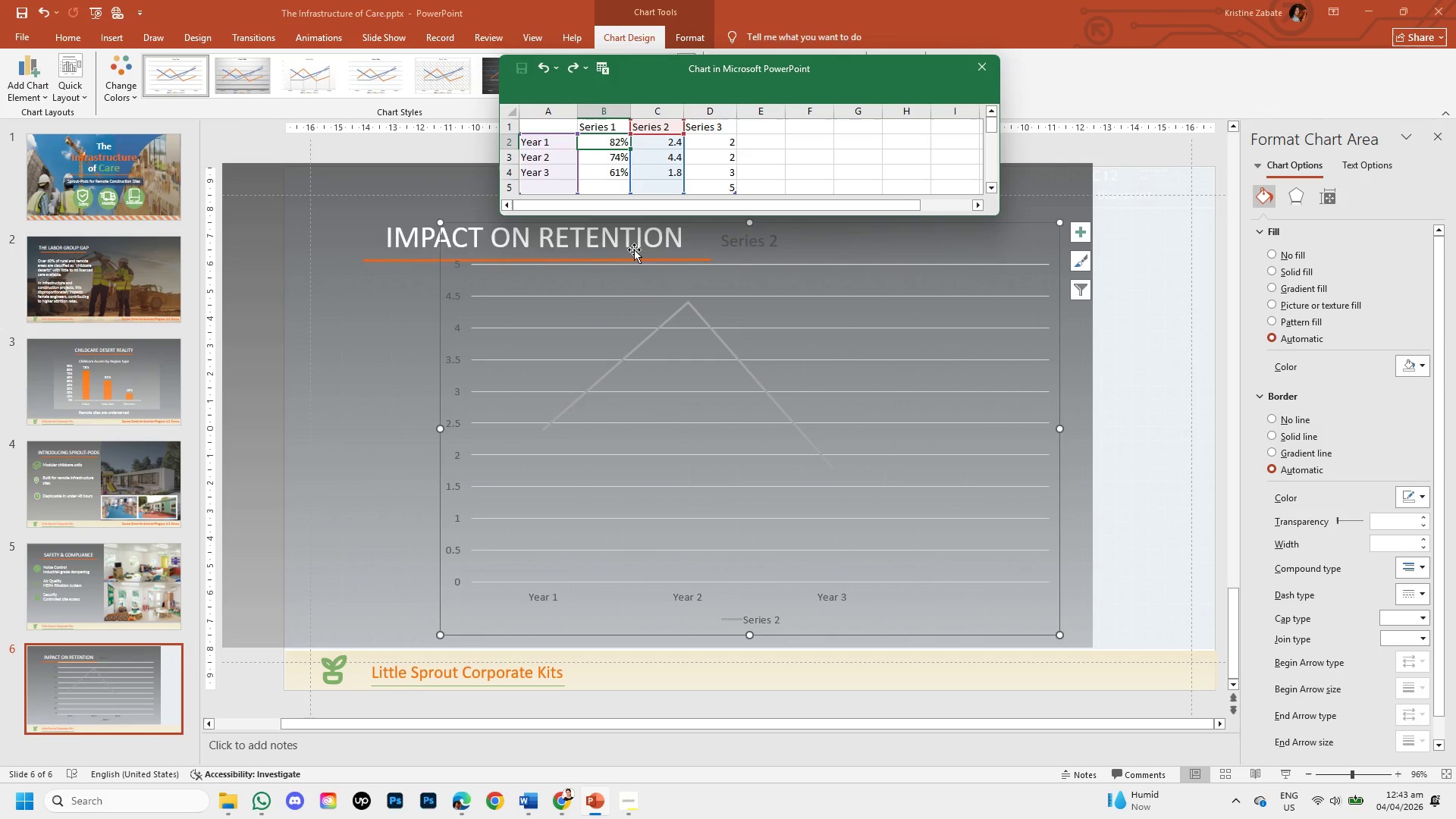 
key(Control+Z)
 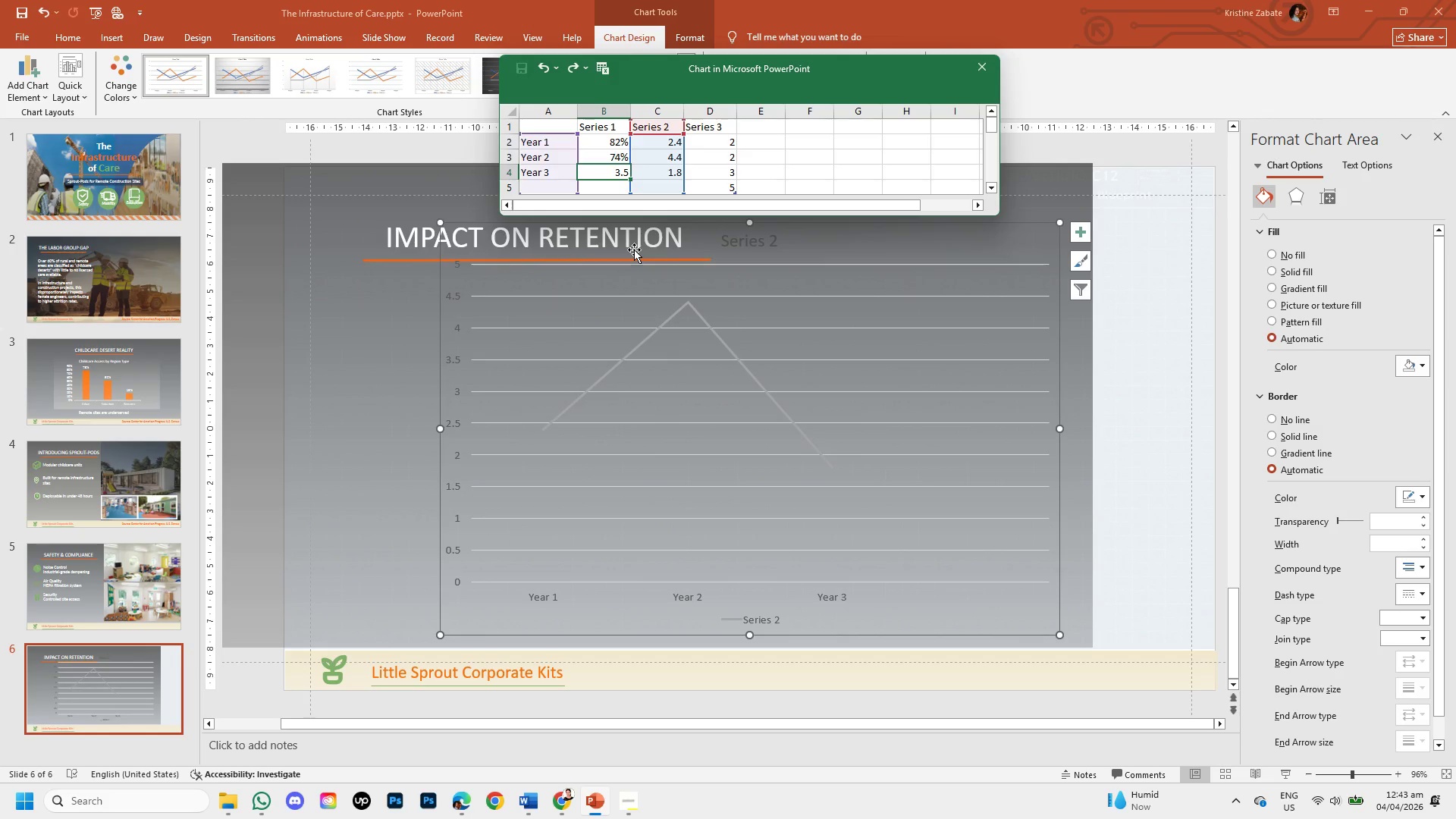 
key(Control+Z)
 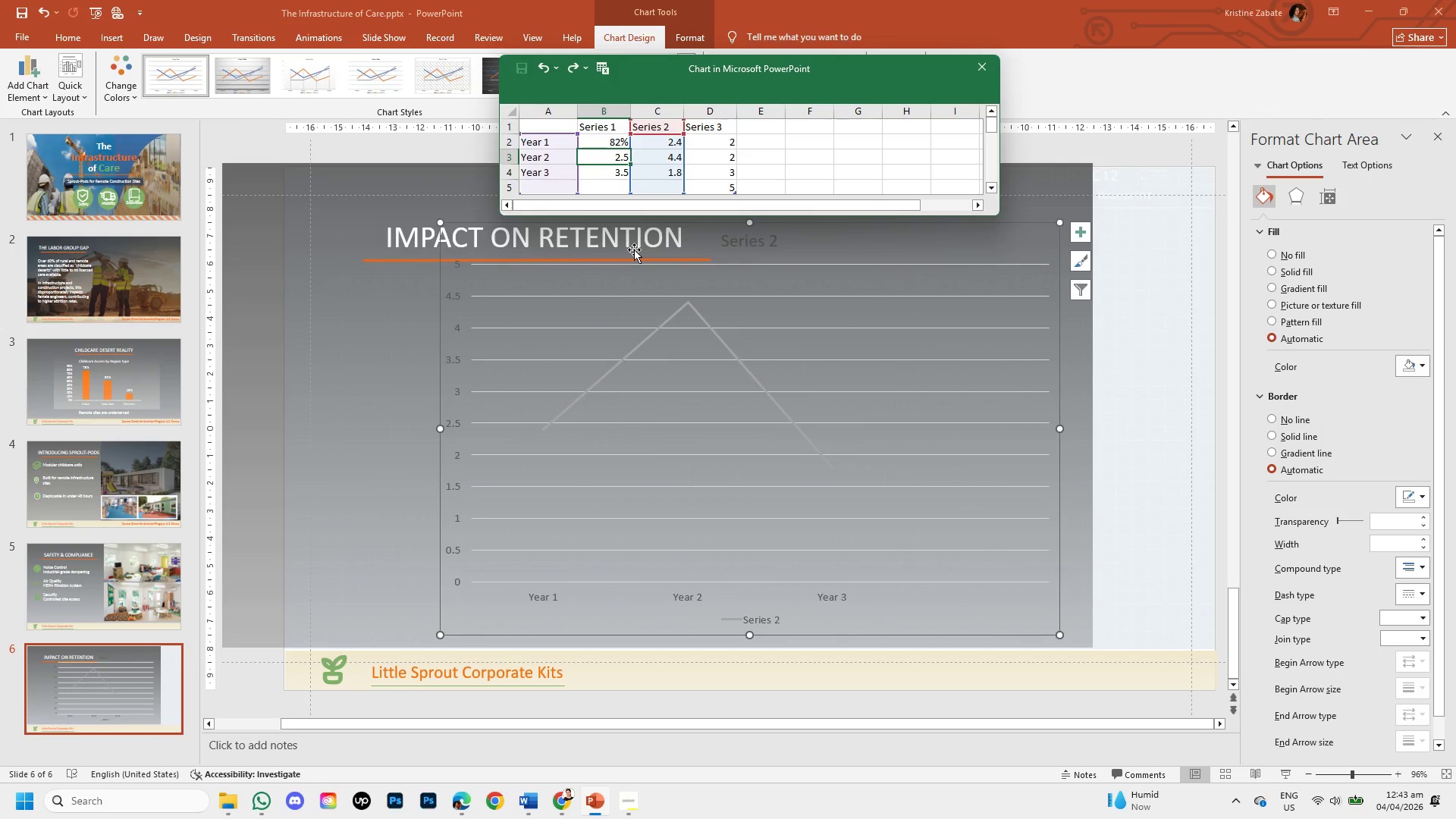 
key(Control+Z)
 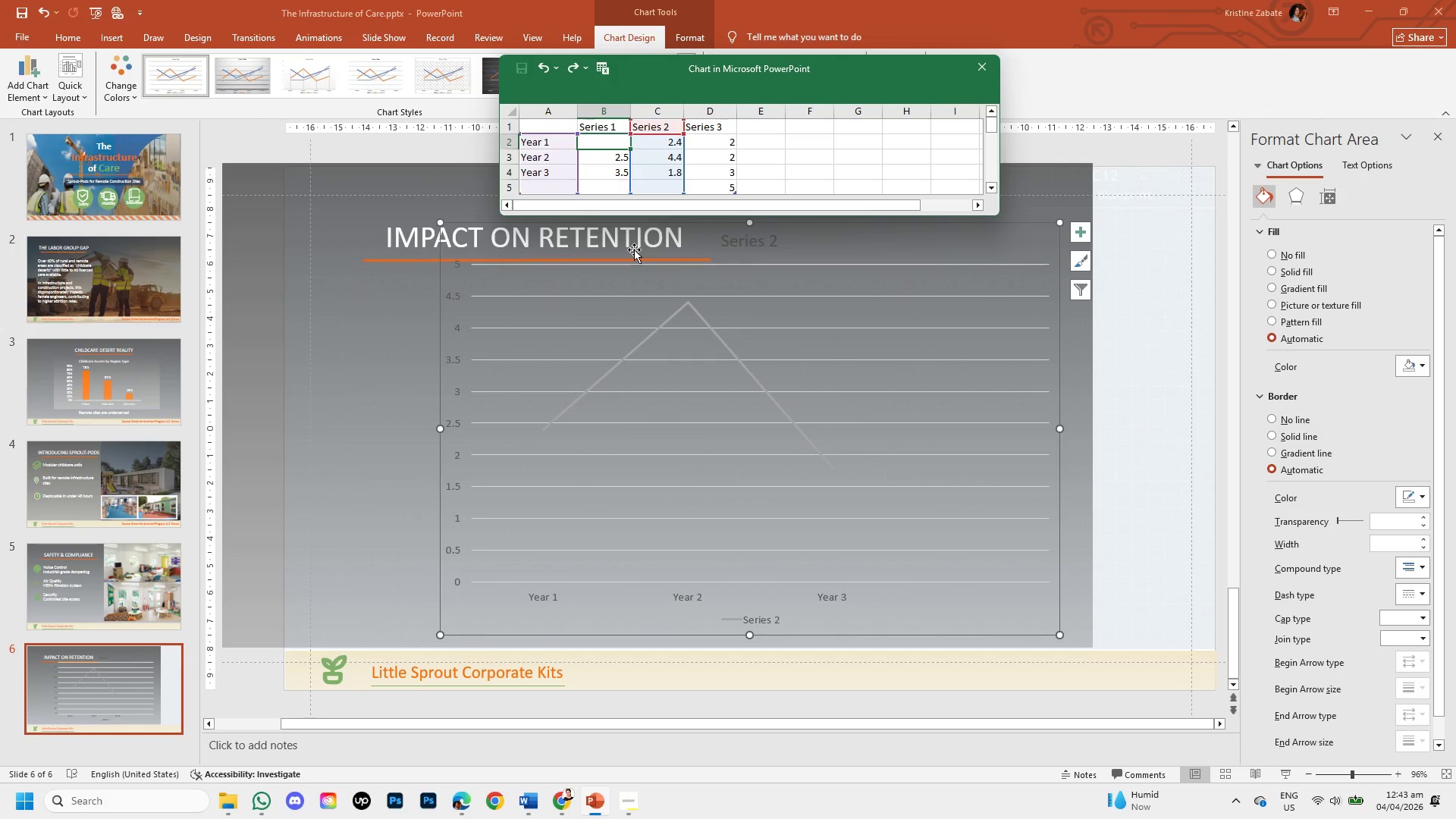 
key(Control+Z)
 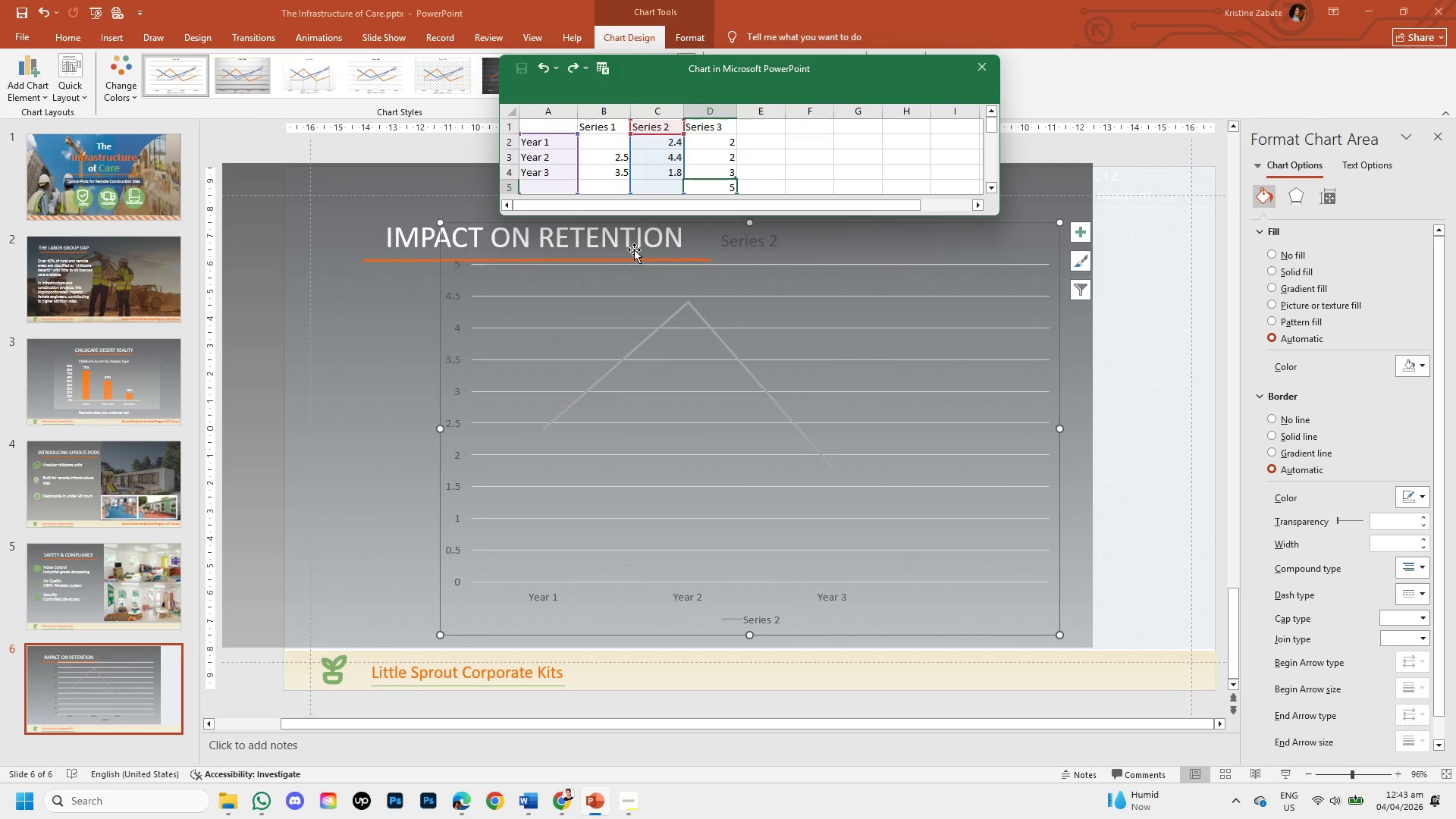 
key(Control+Z)
 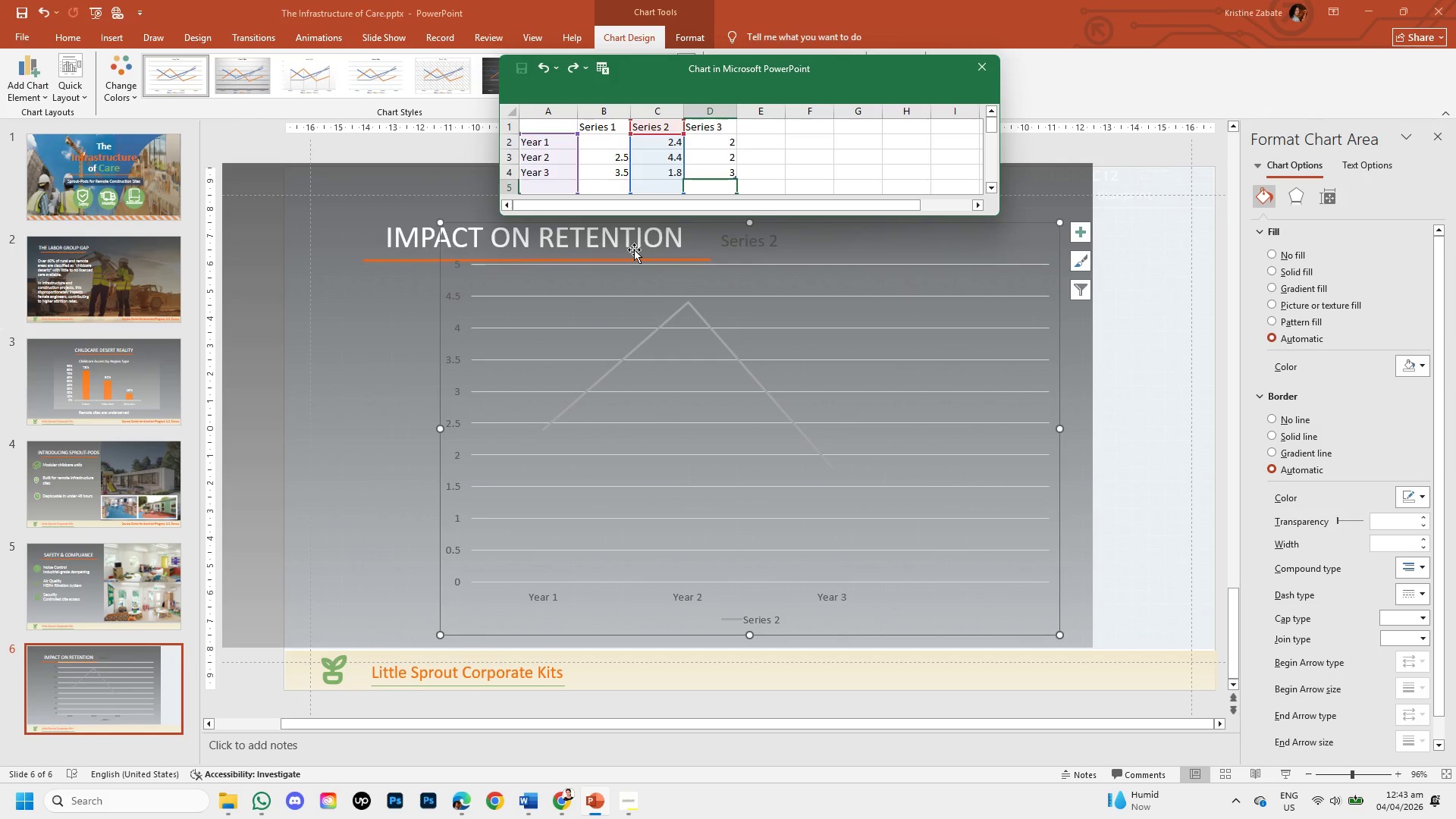 
key(Control+Z)
 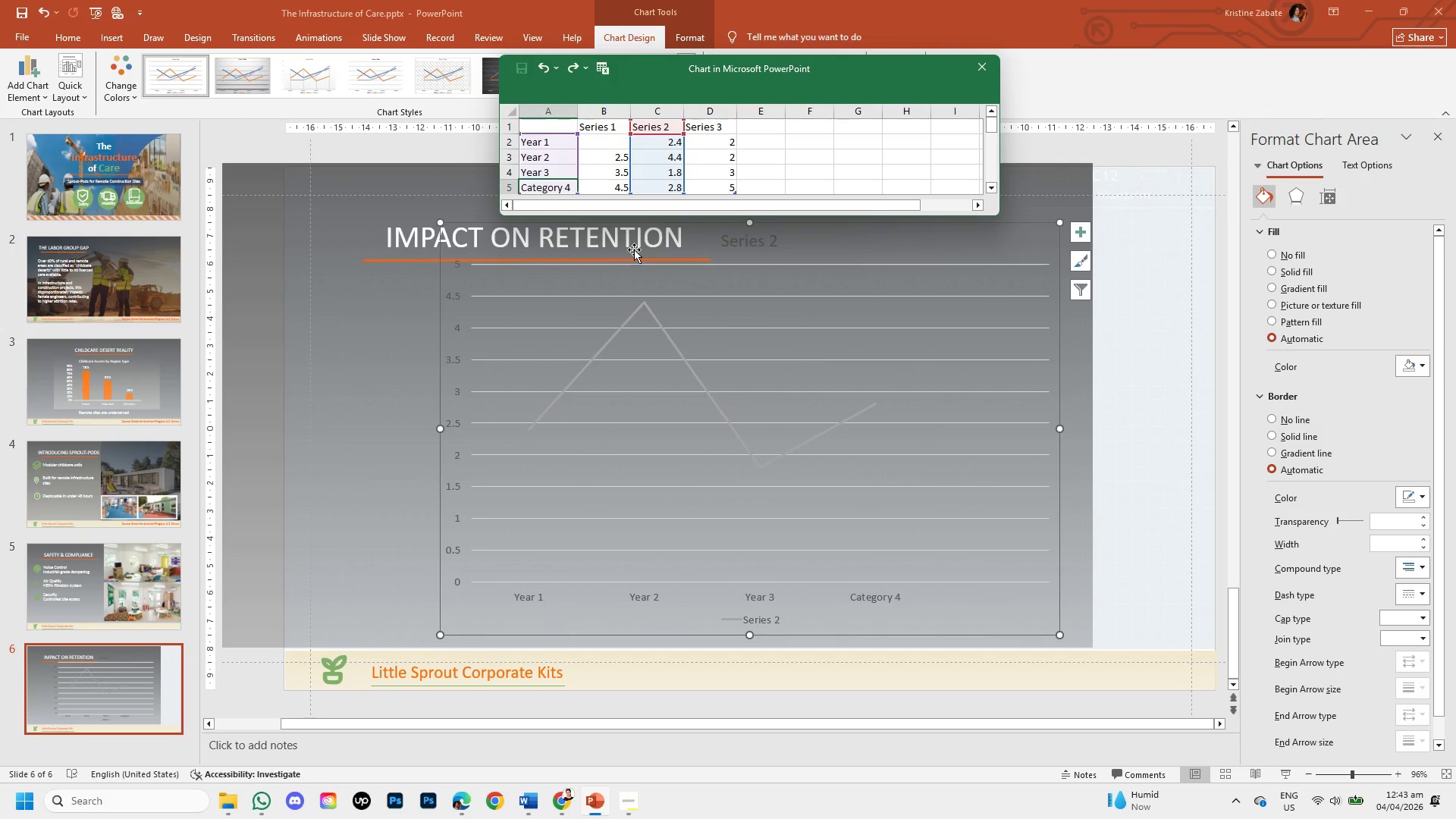 
key(Control+Z)
 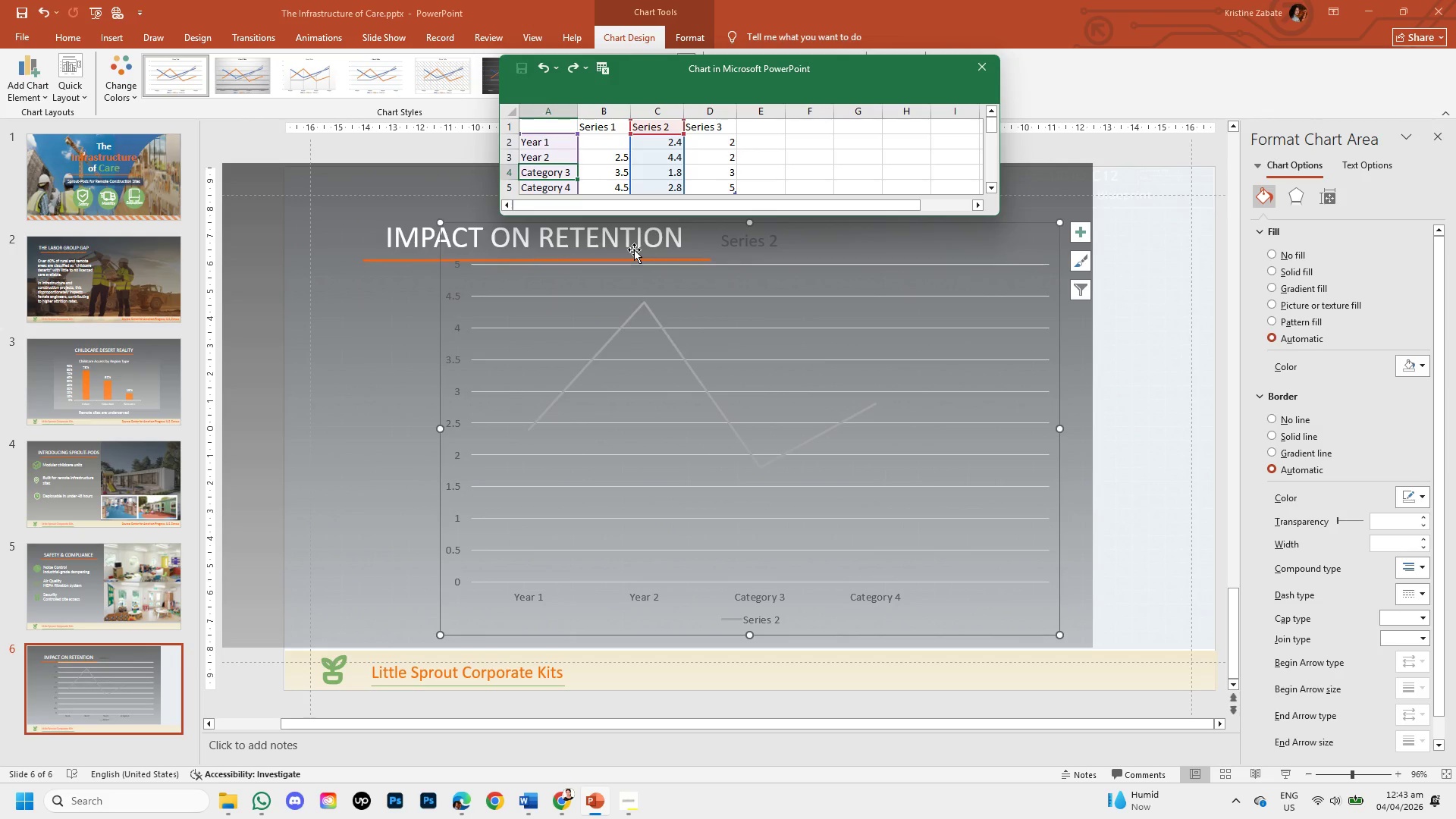 
key(Control+Z)
 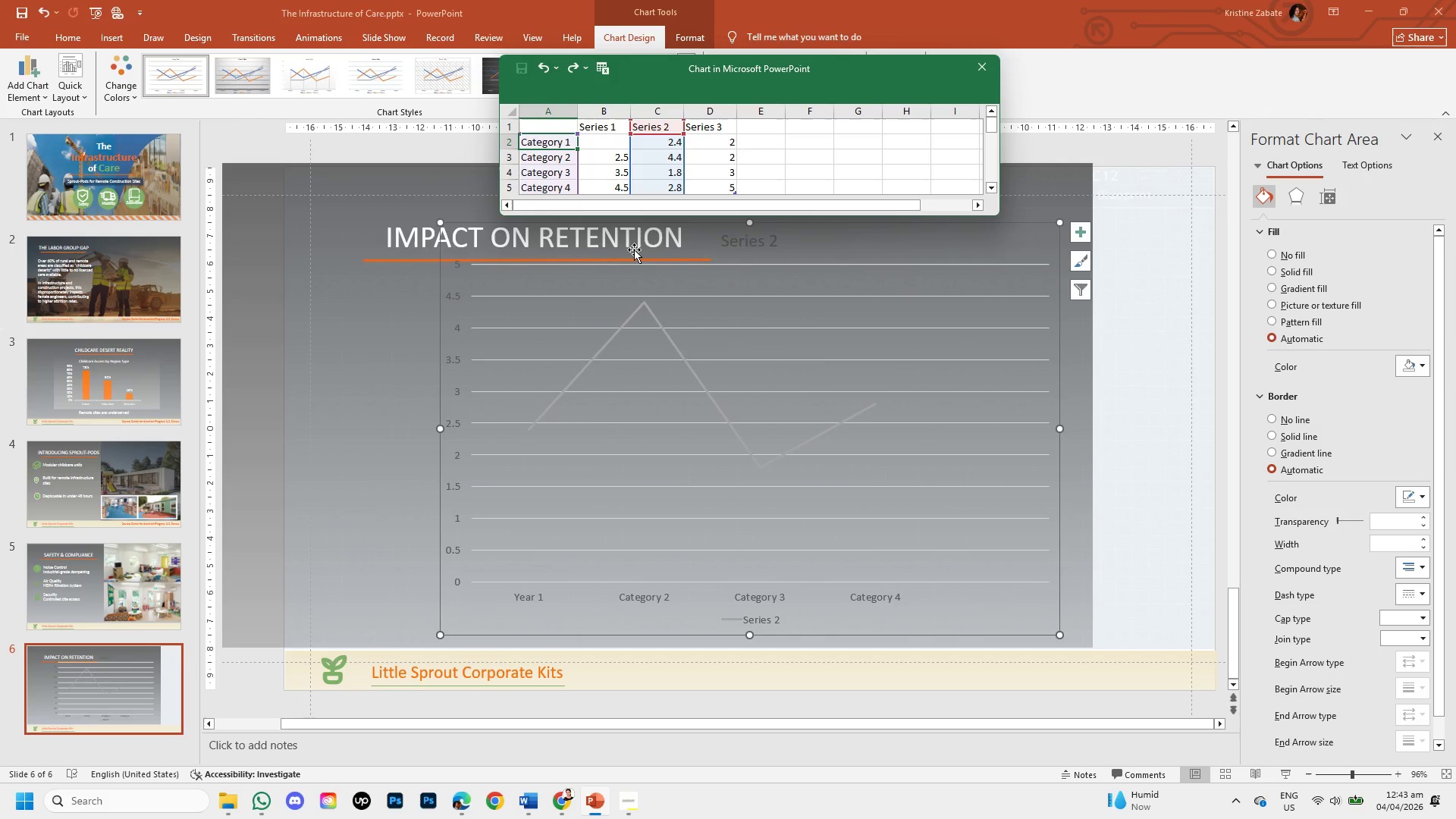 
key(Control+Z)
 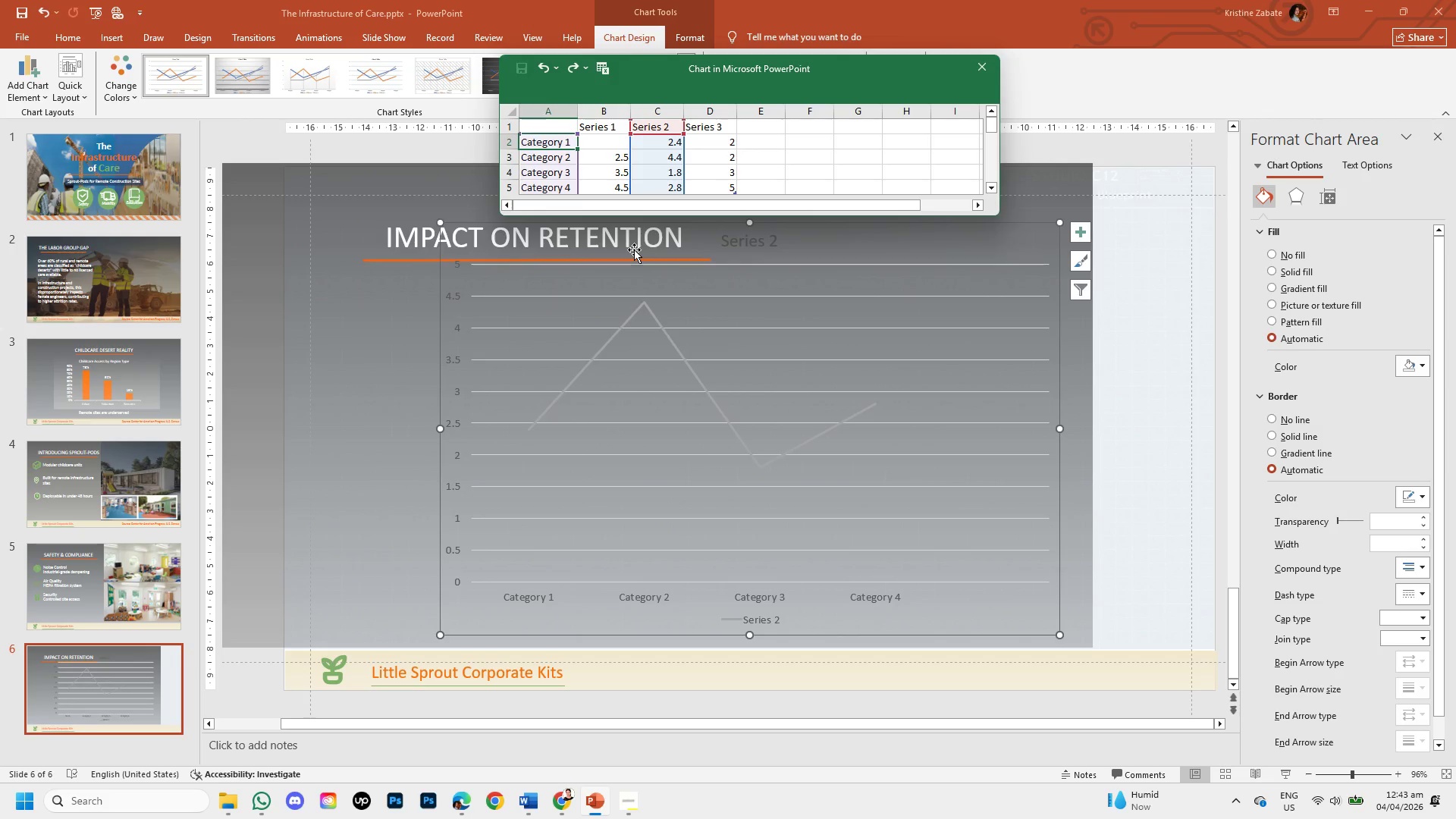 
key(Control+Z)
 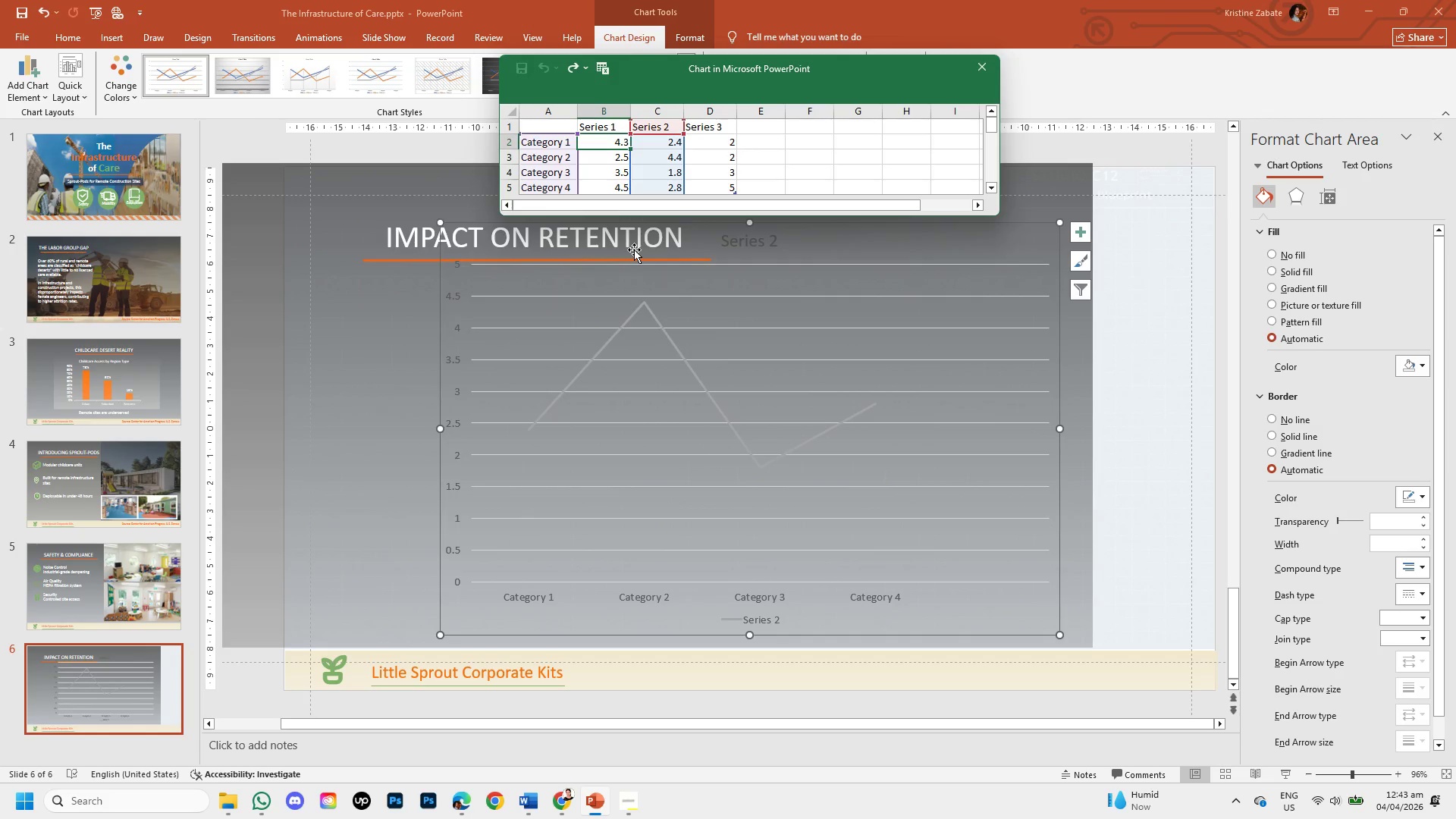 
key(Control+Z)
 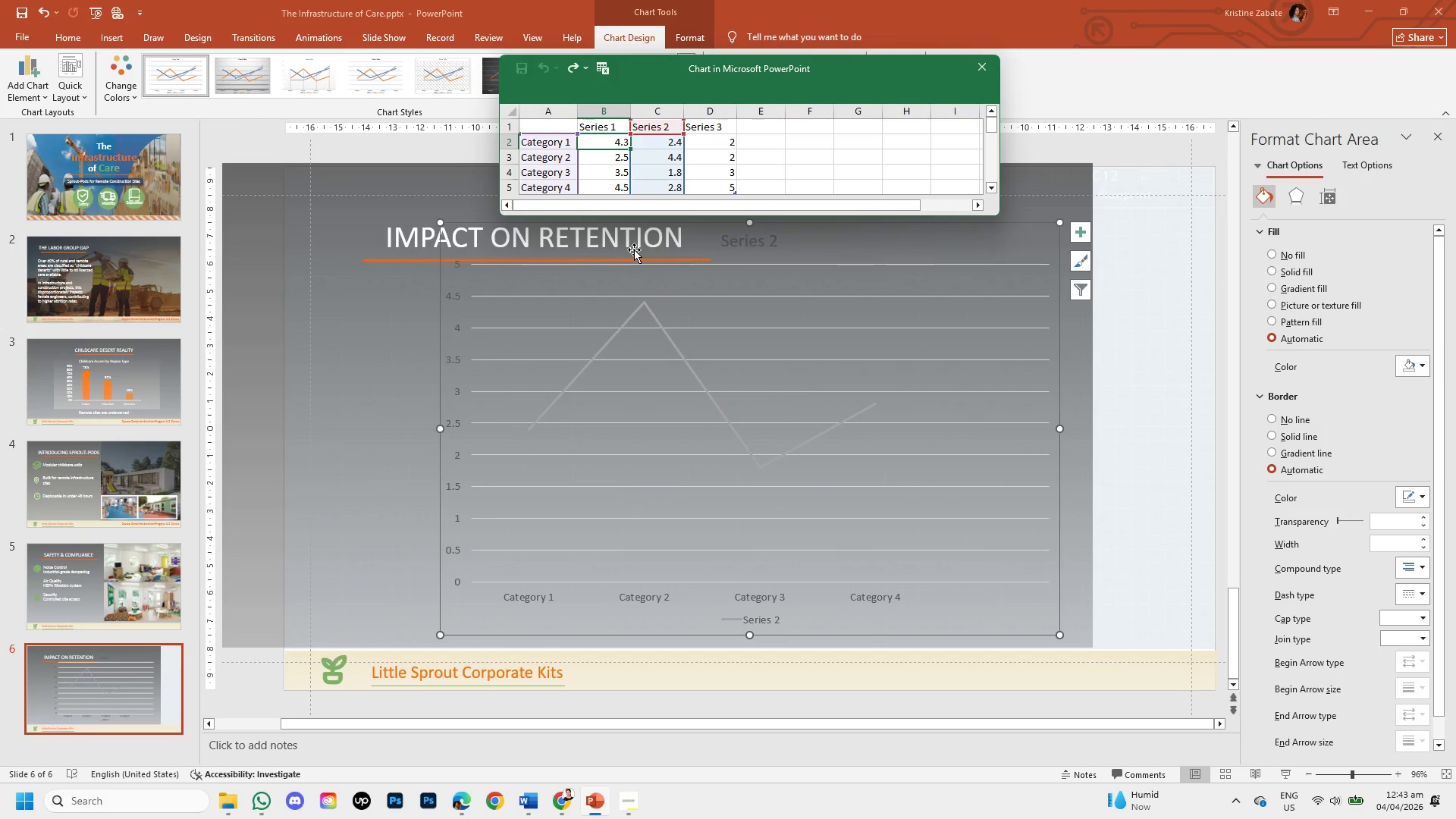 
key(Control+Z)
 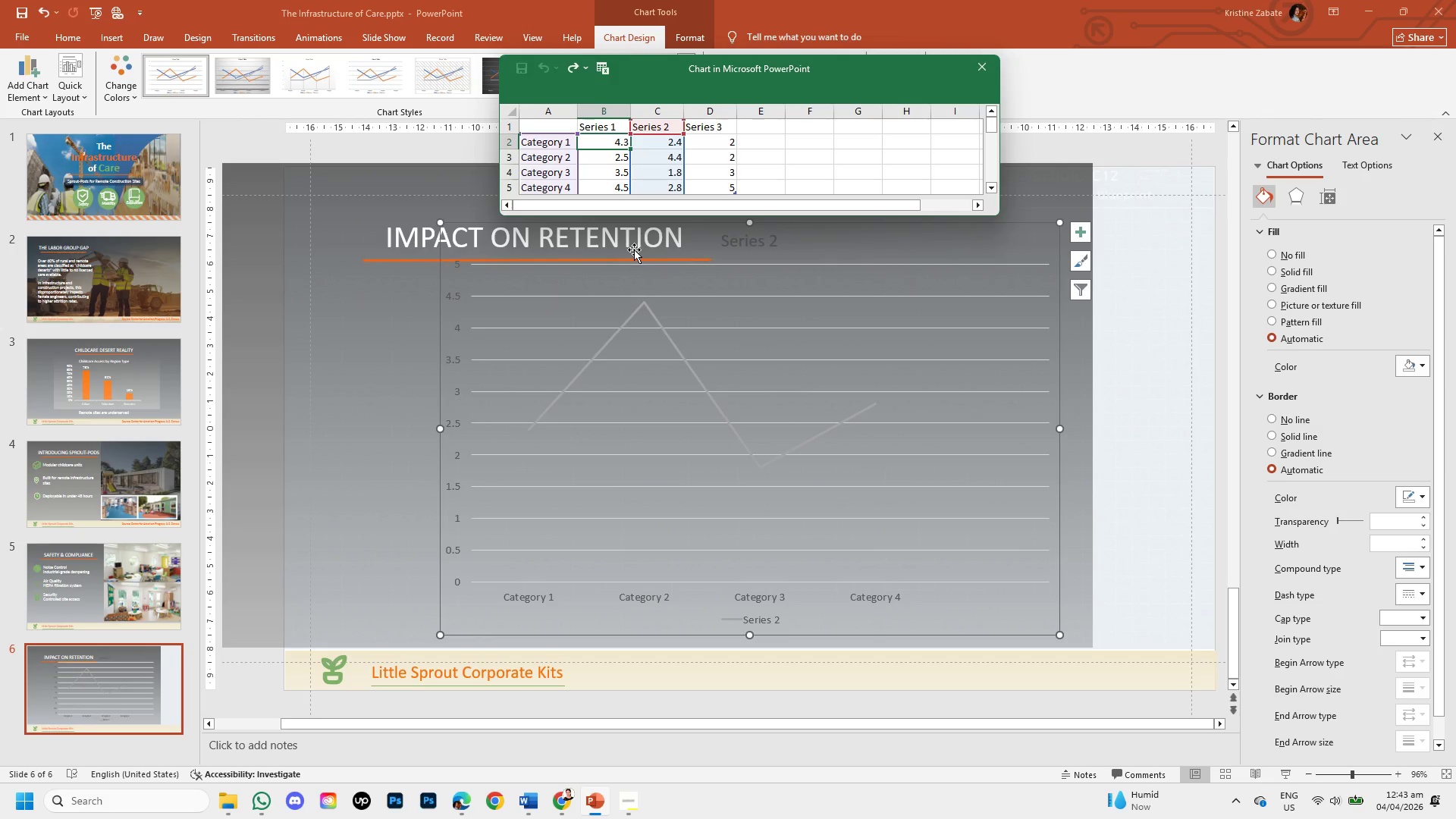 
key(Control+Z)
 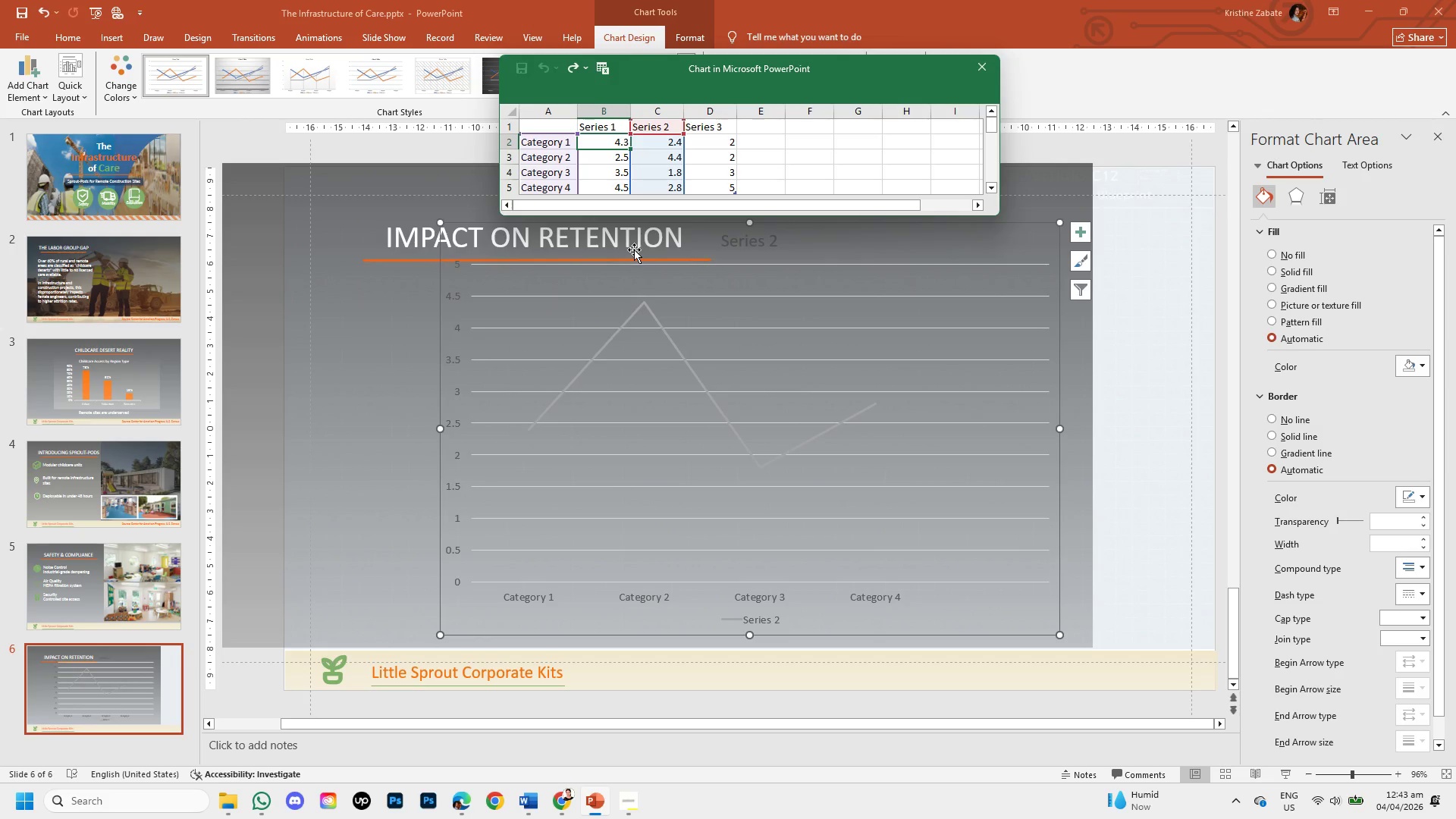 
key(Control+Z)
 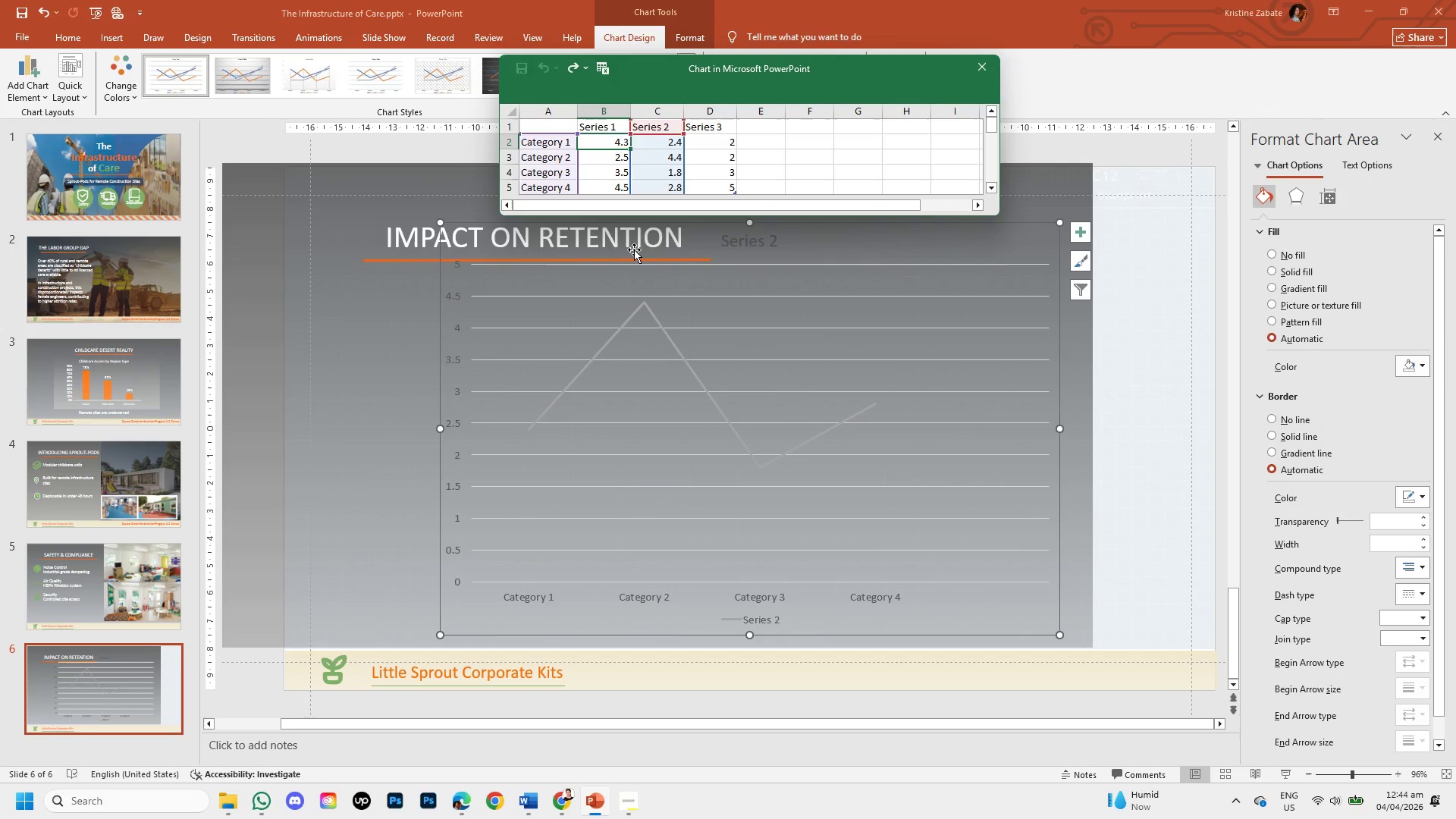 
wait(21.8)
 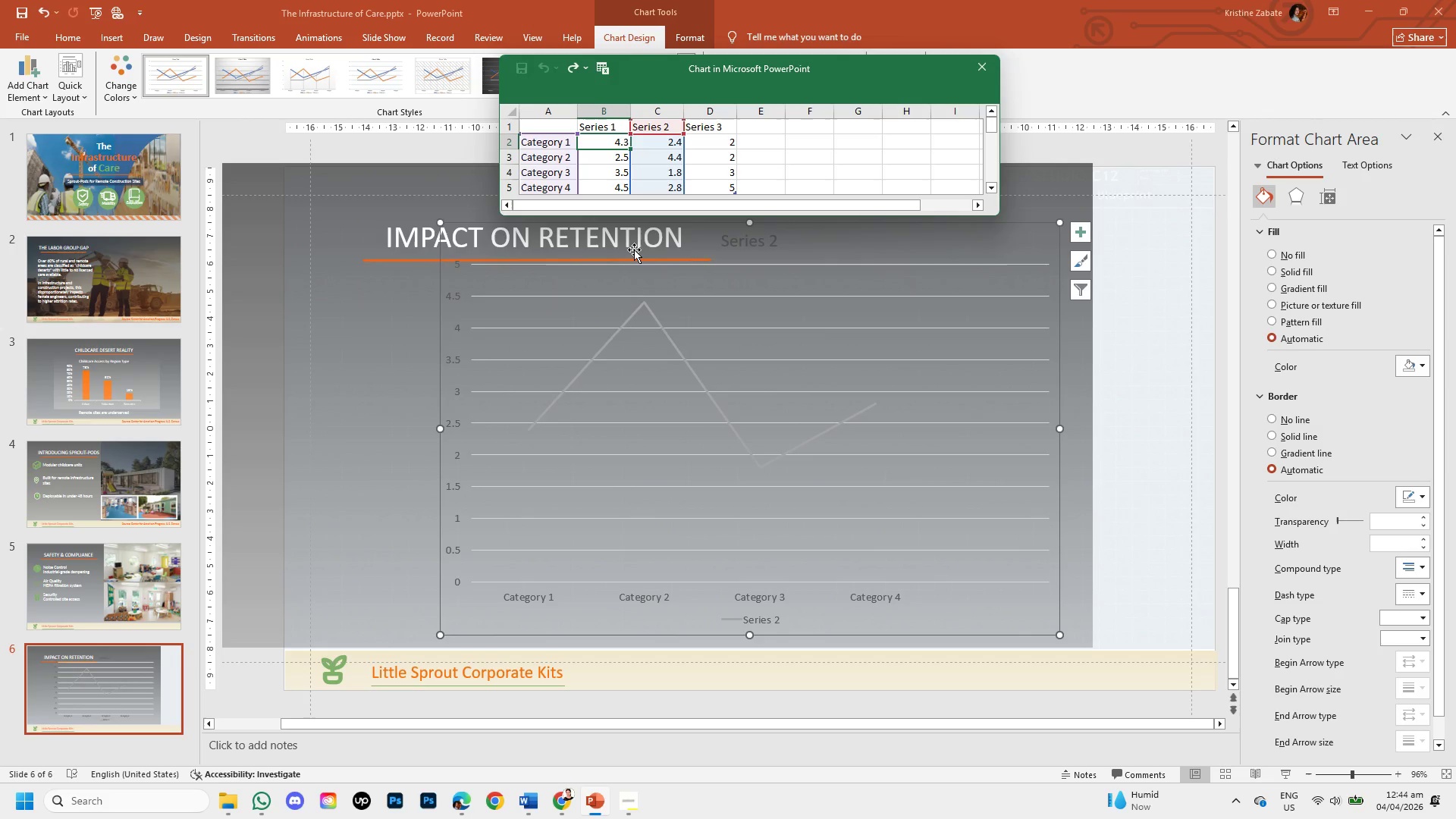 
left_click([971, 62])